 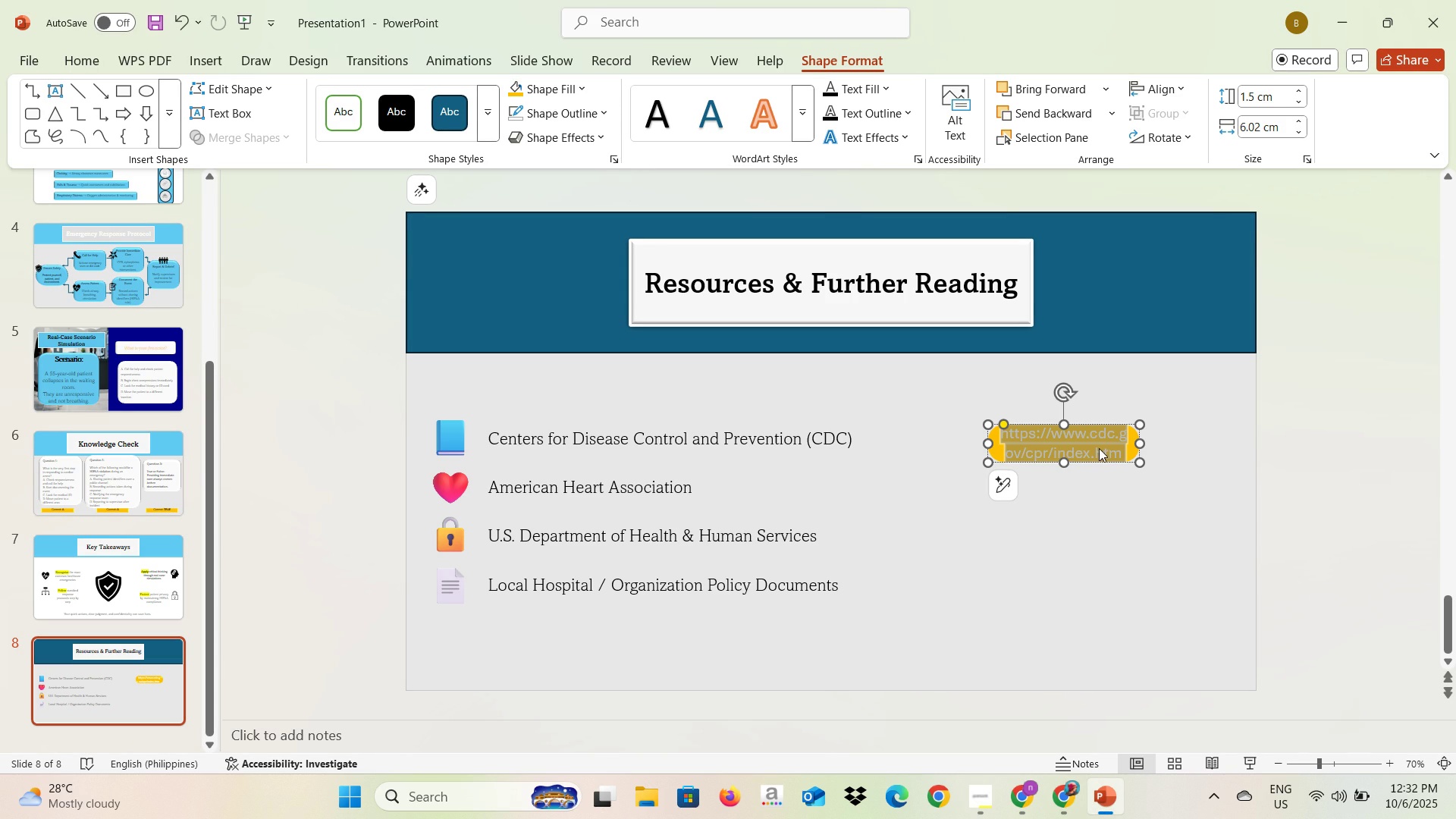 
double_click([1112, 452])
 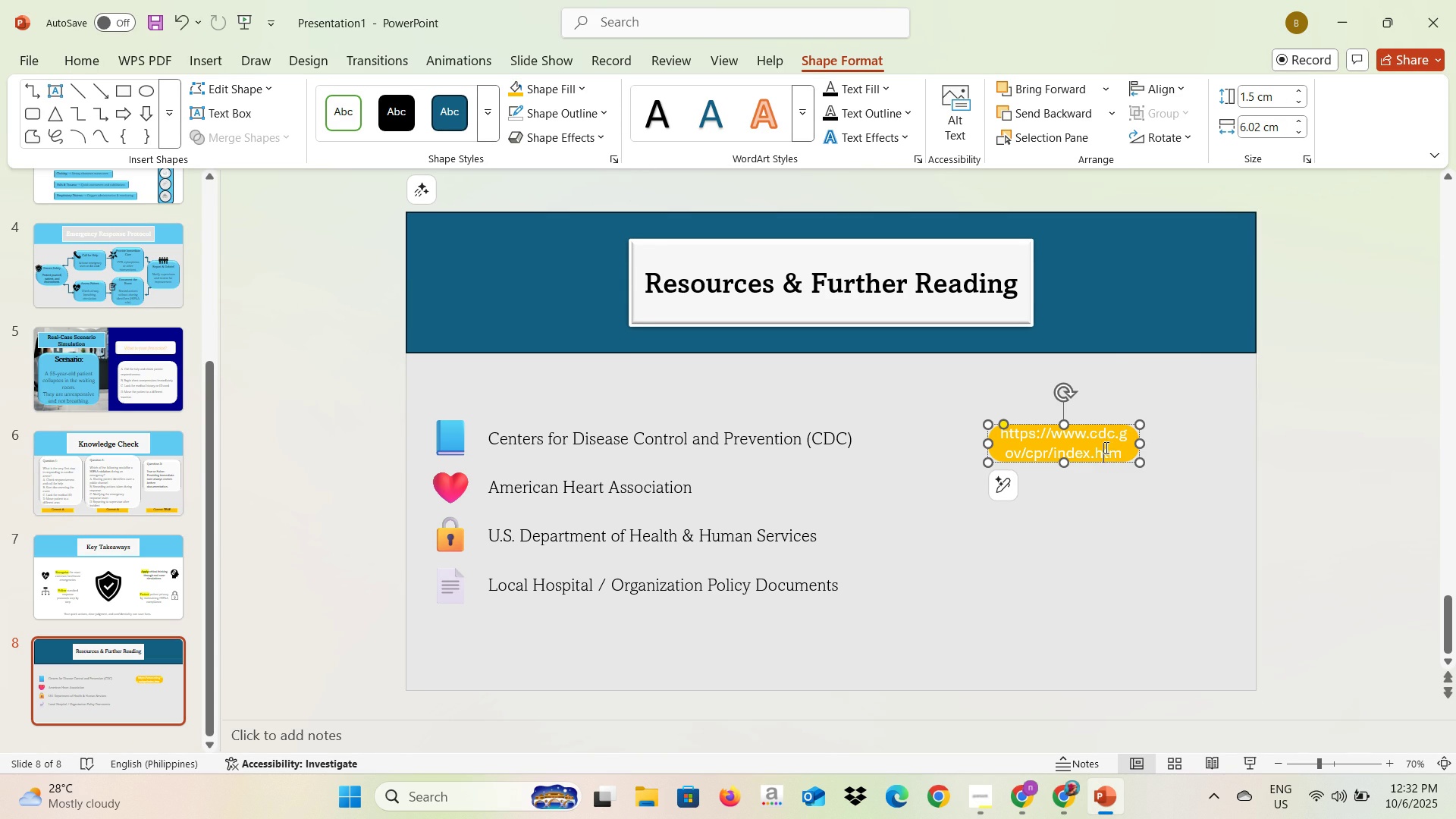 
right_click([1105, 447])
 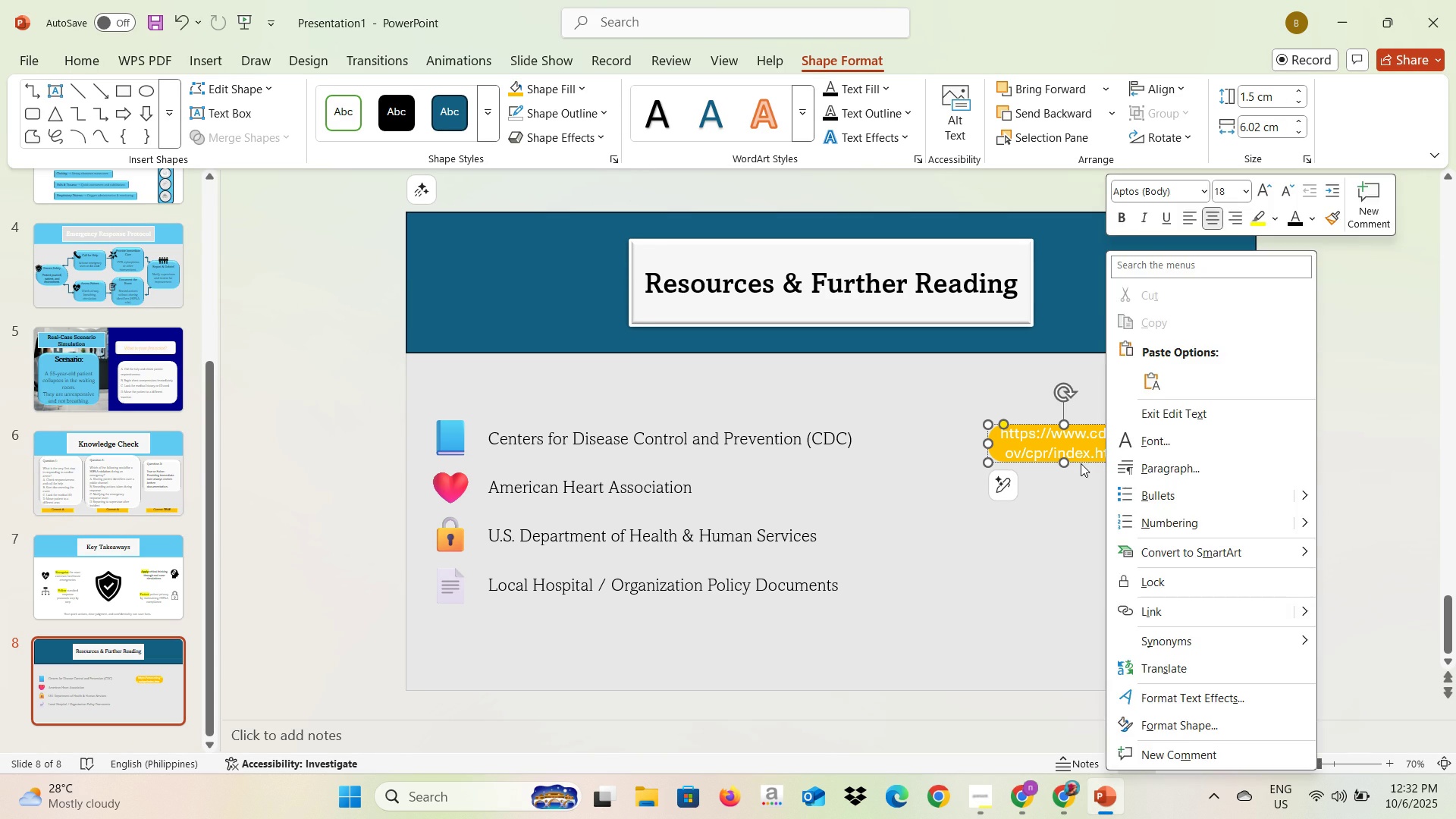 
left_click([1078, 464])
 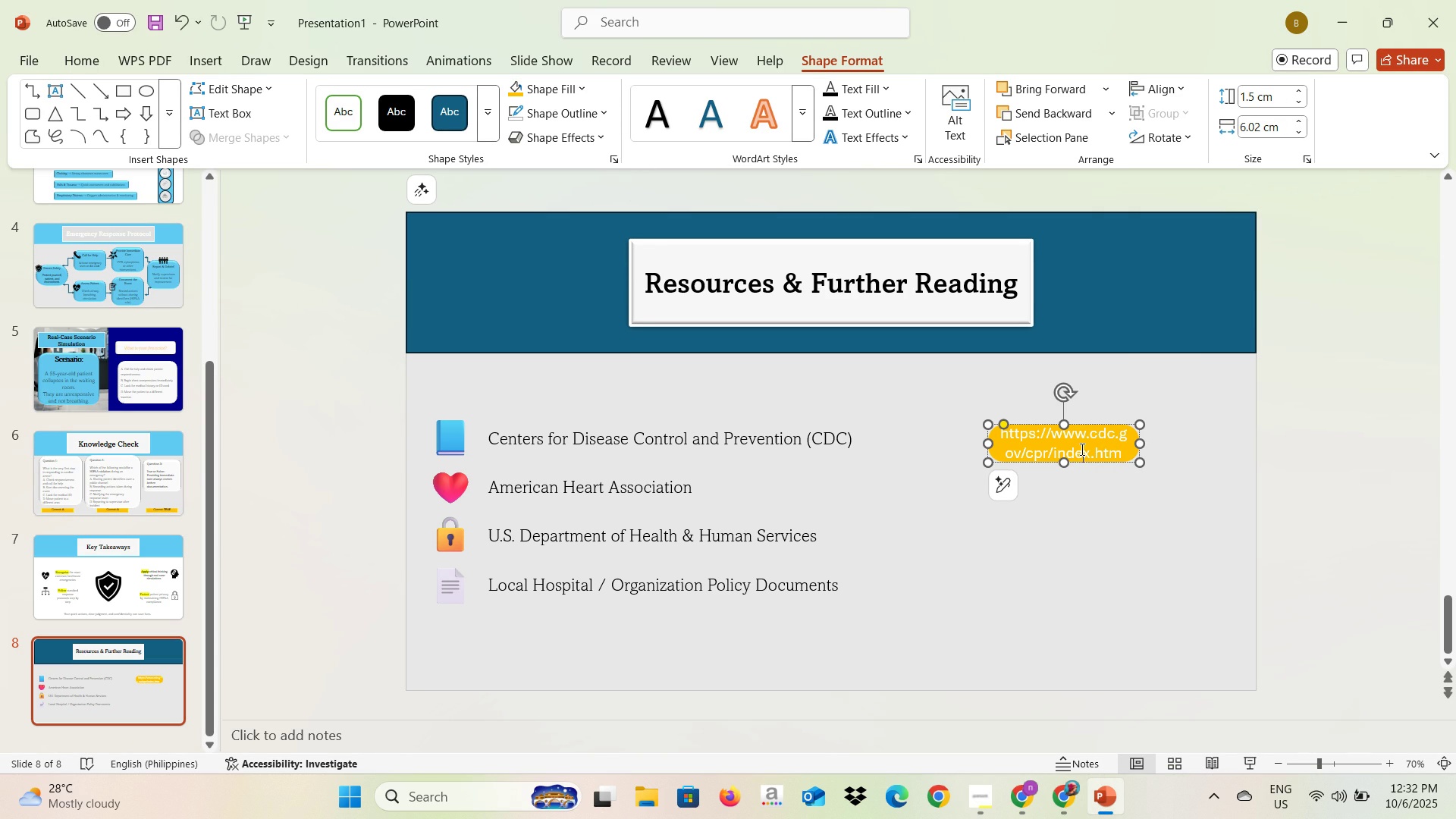 
left_click([1081, 449])